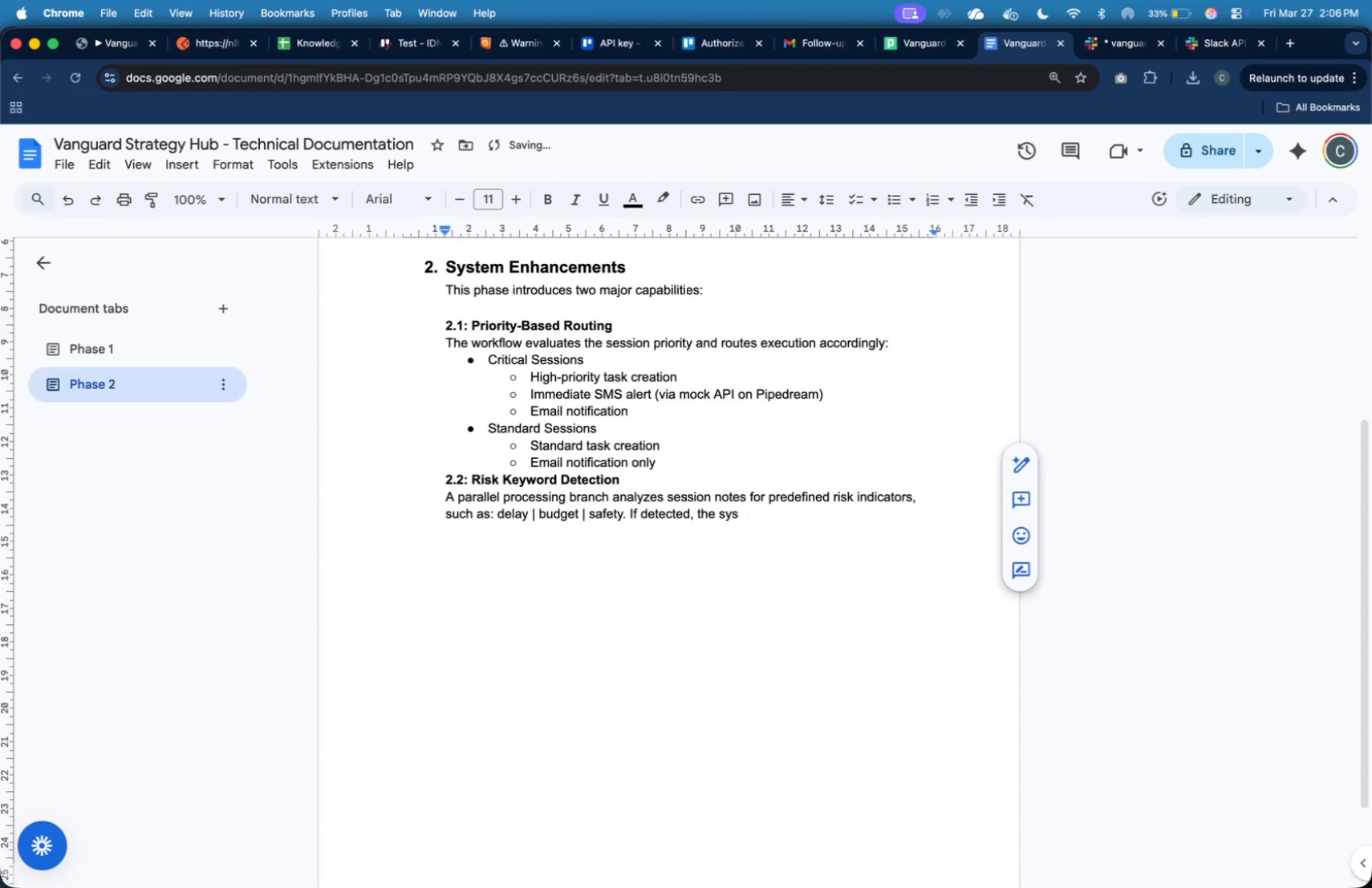 
type(tem wikk )
key(Backspace)
key(Backspace)
key(Backspace)
type(ll )
 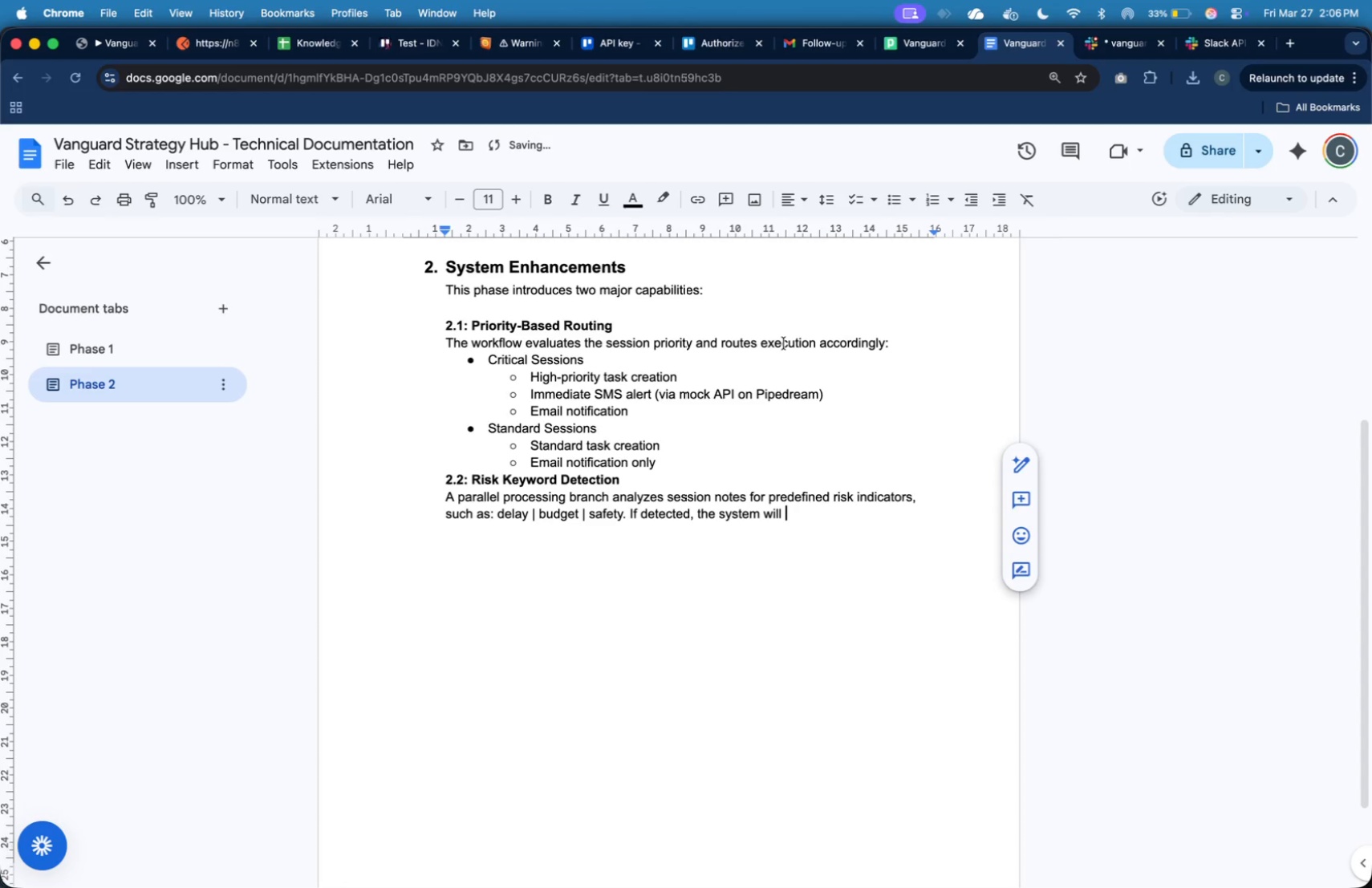 
key(Meta+Tab)